 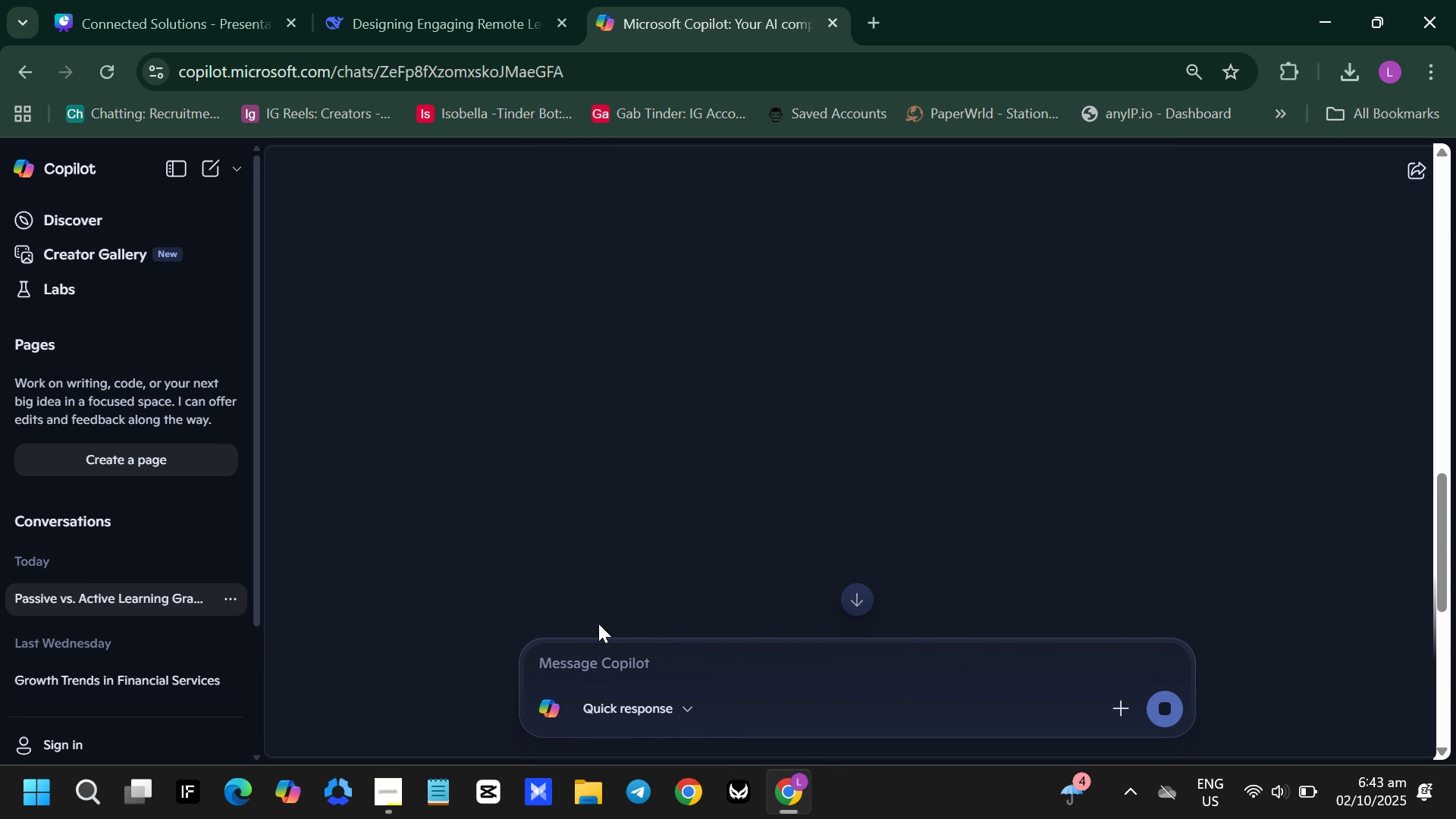 
scroll: coordinate [1178, 513], scroll_direction: down, amount: 8.0
 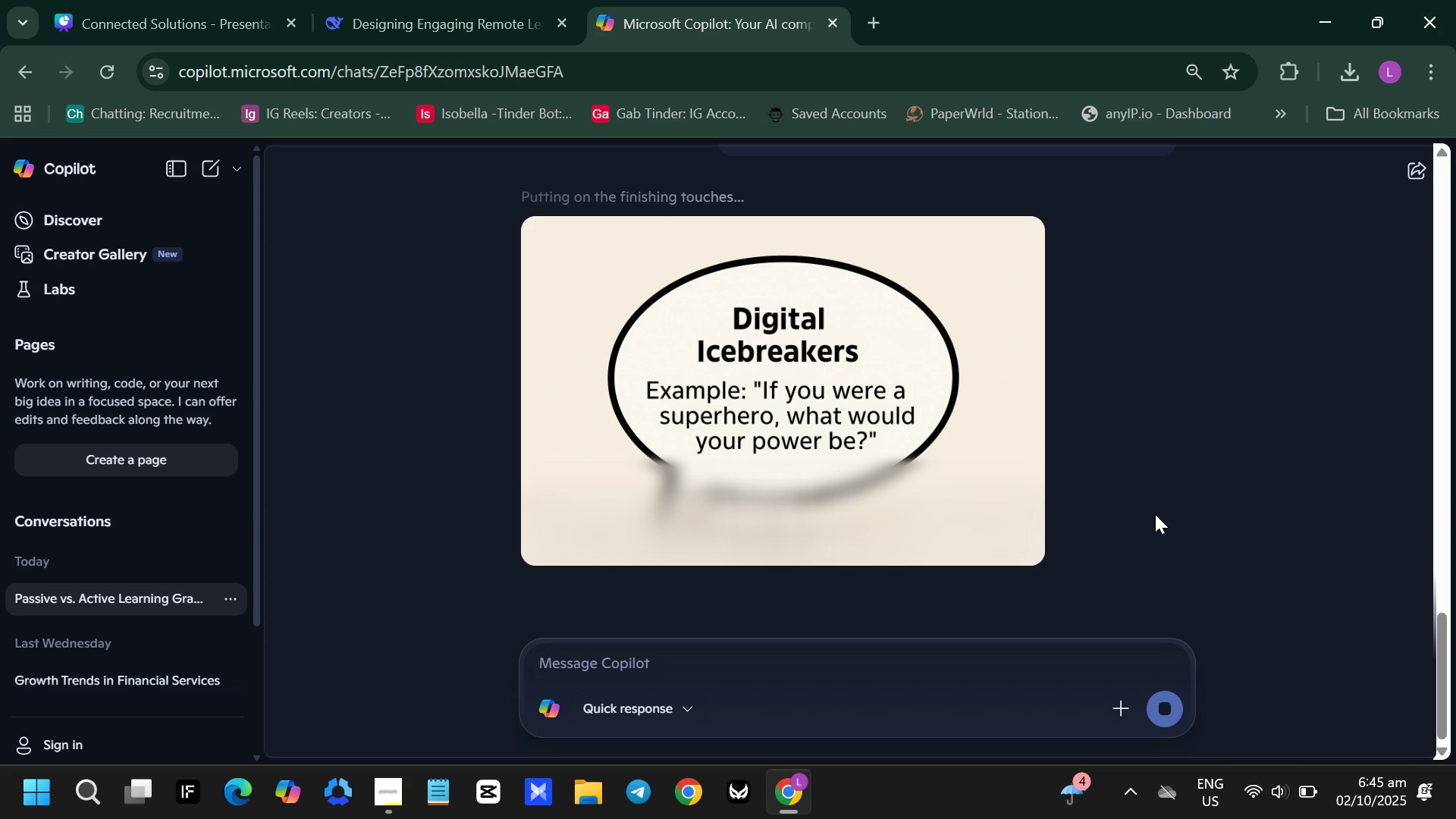 
wait(118.32)
 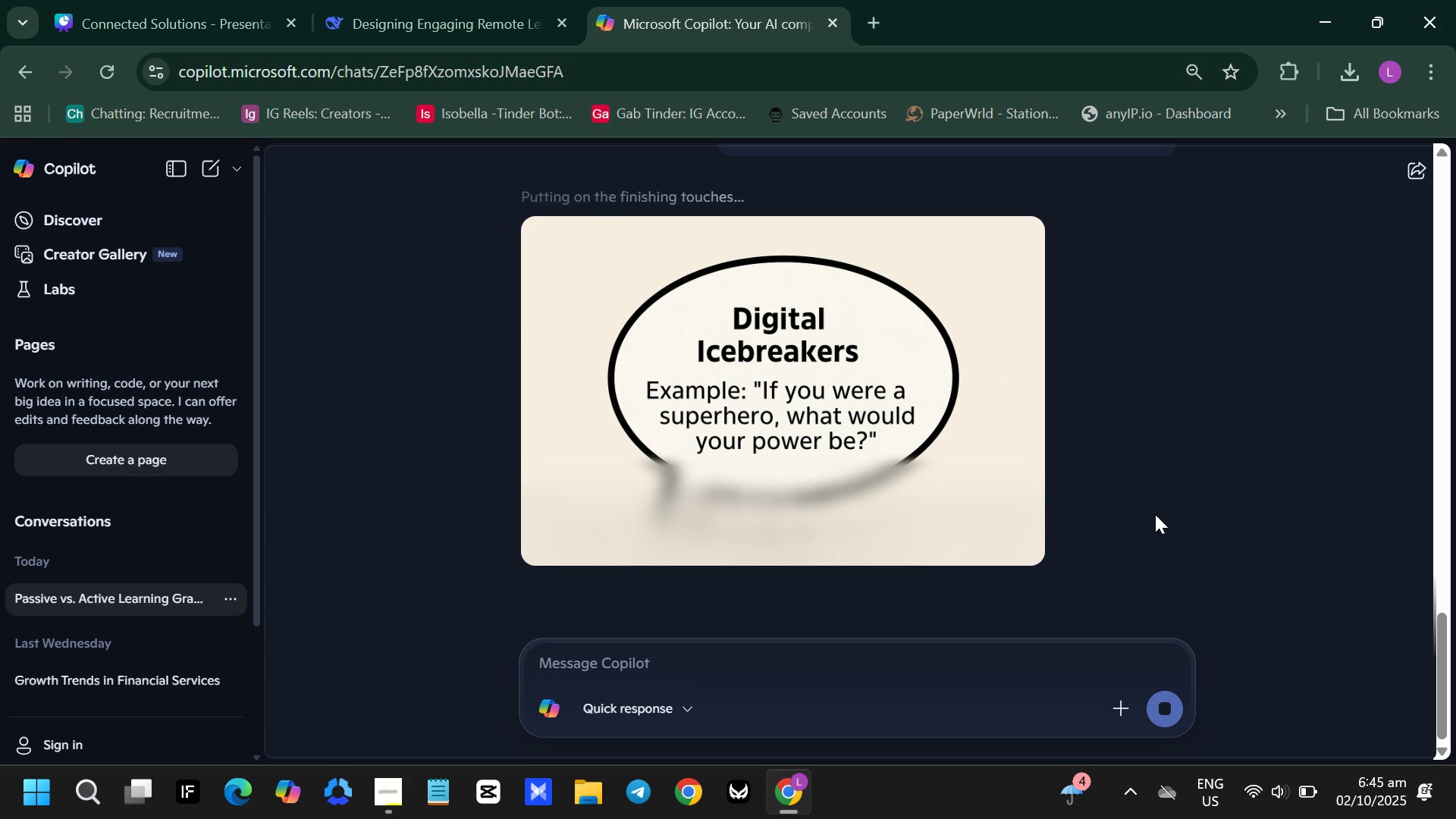 
left_click([1131, 469])
 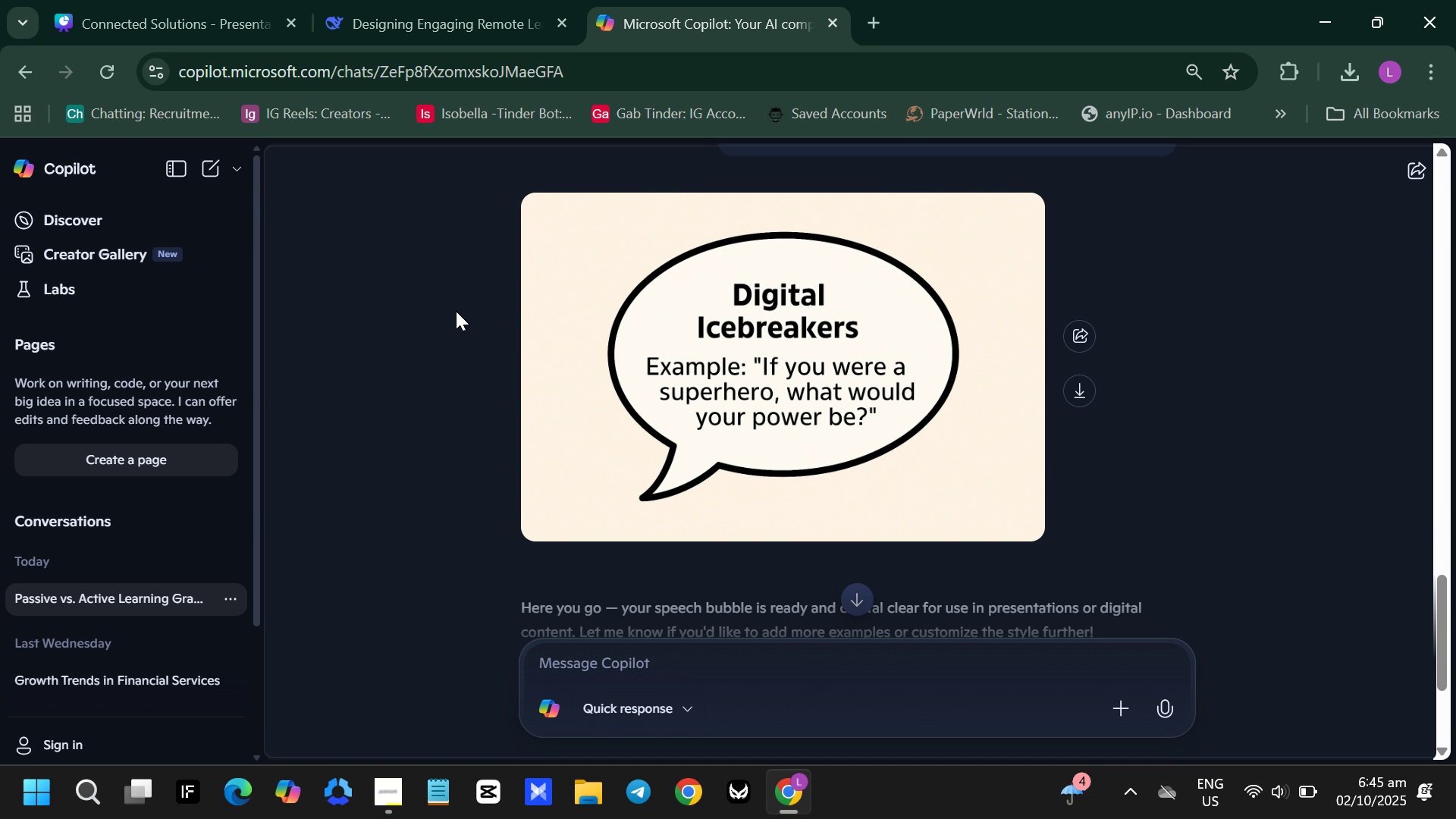 
wait(29.2)
 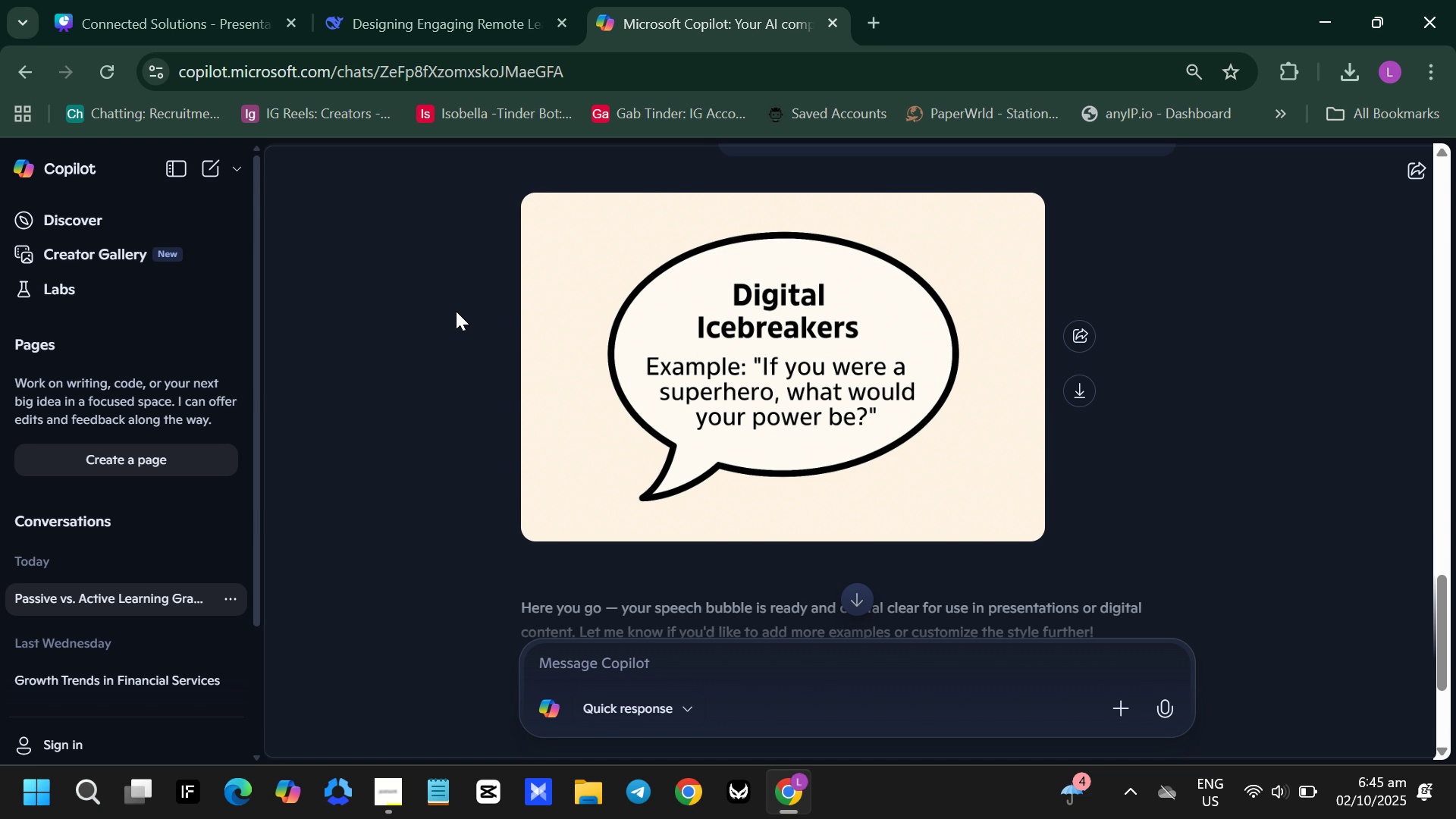 
left_click([1081, 394])
 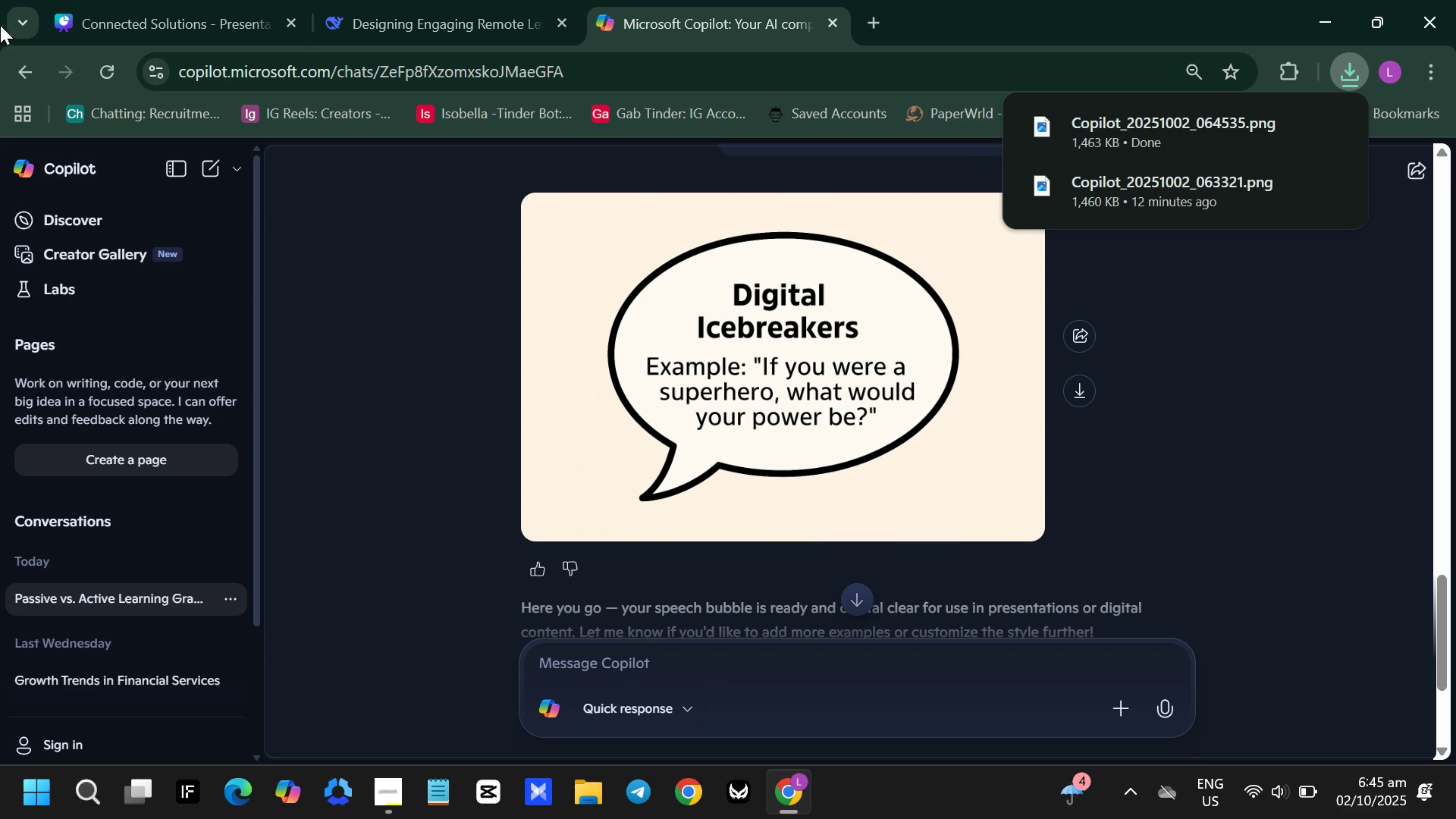 
left_click([130, 0])
 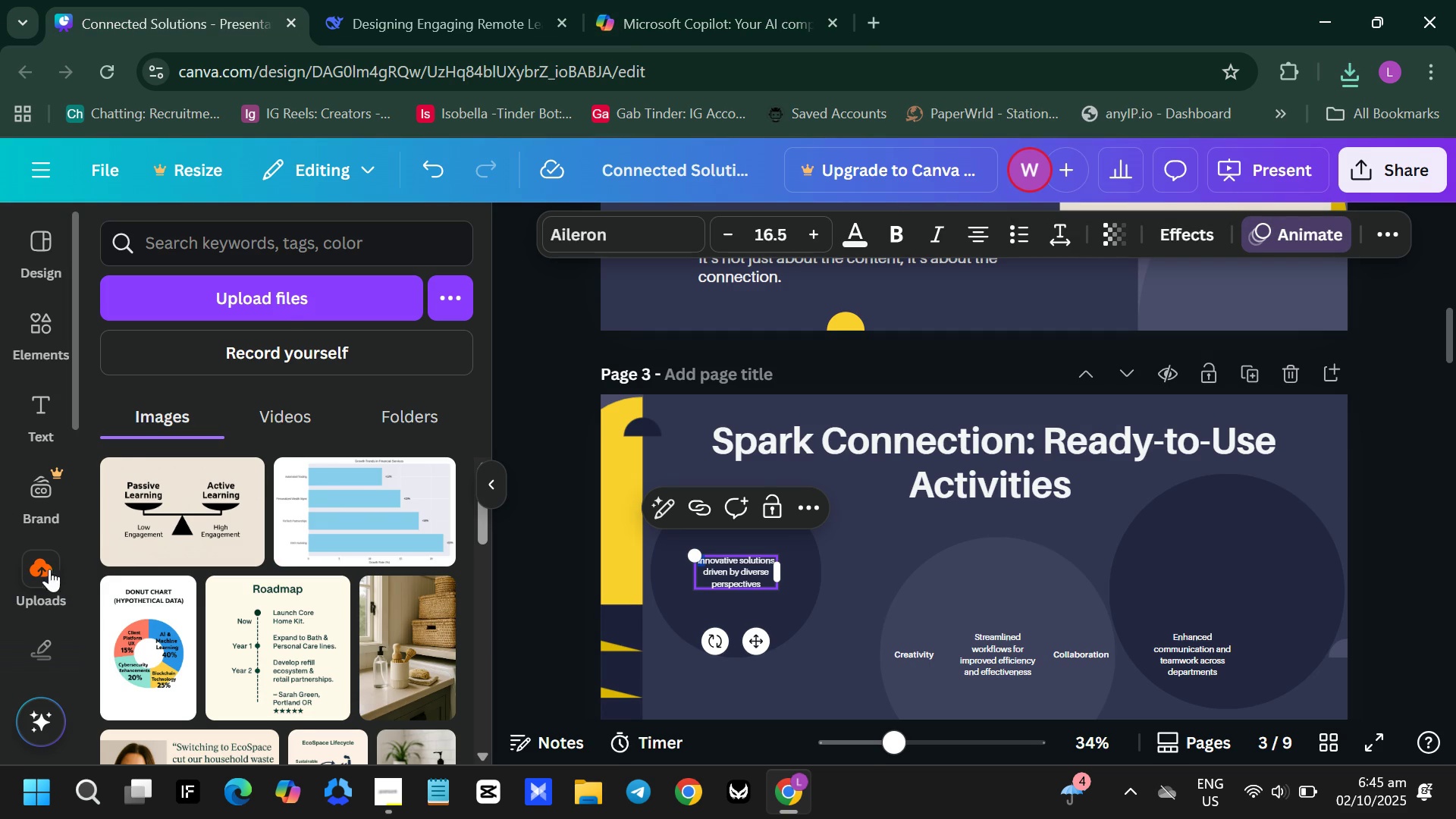 
left_click([280, 308])
 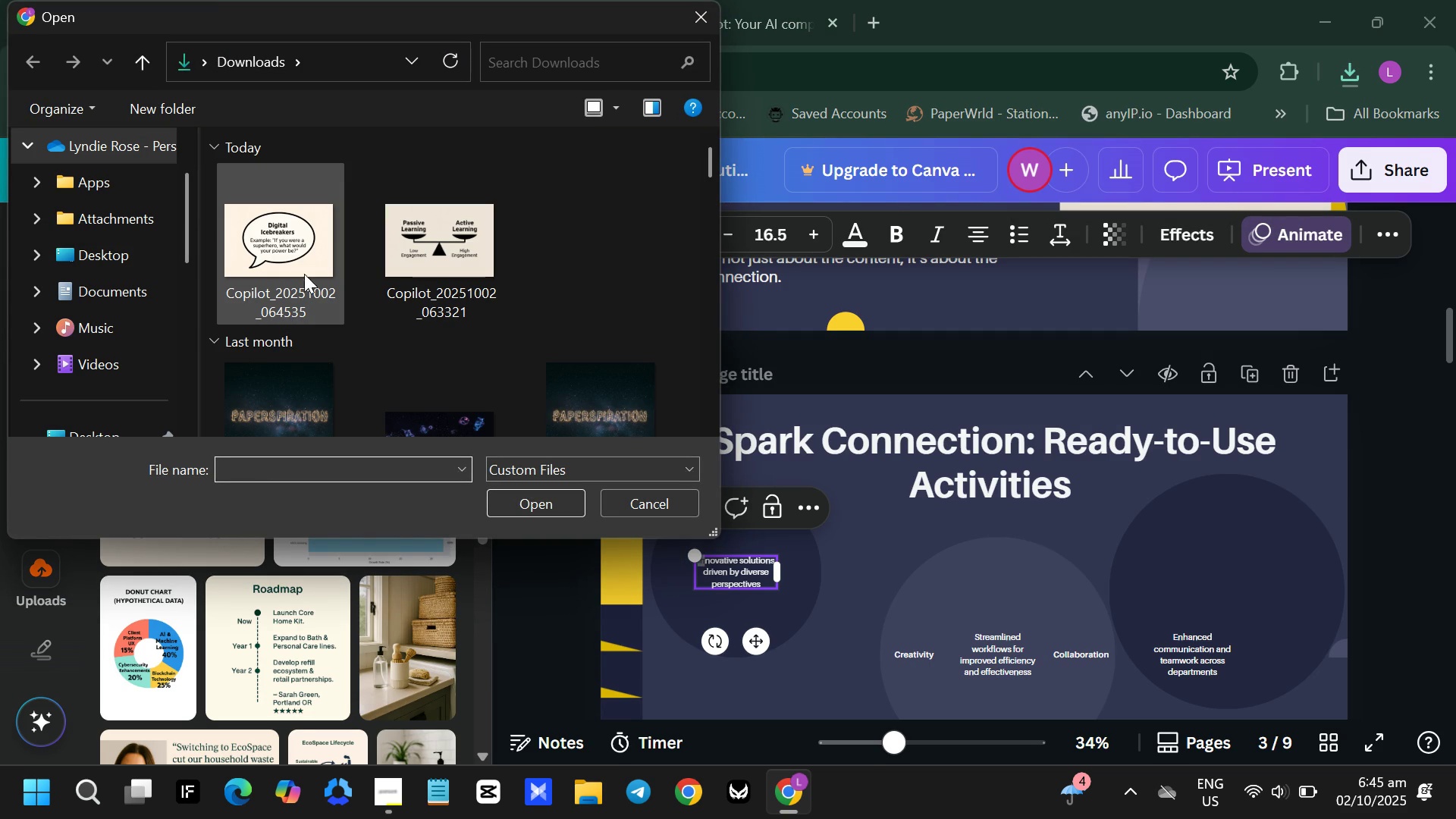 
left_click([288, 248])
 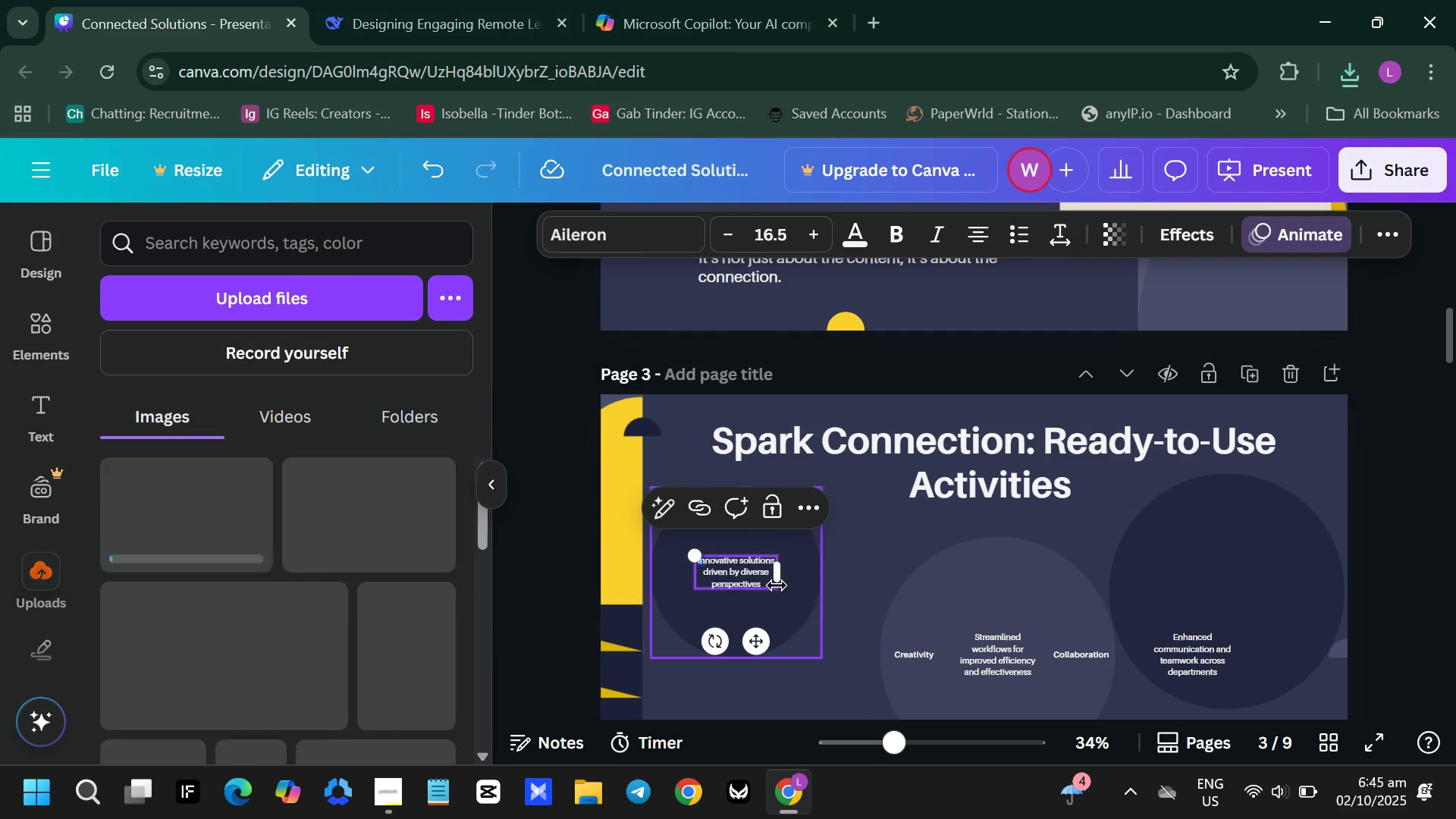 
left_click([771, 582])
 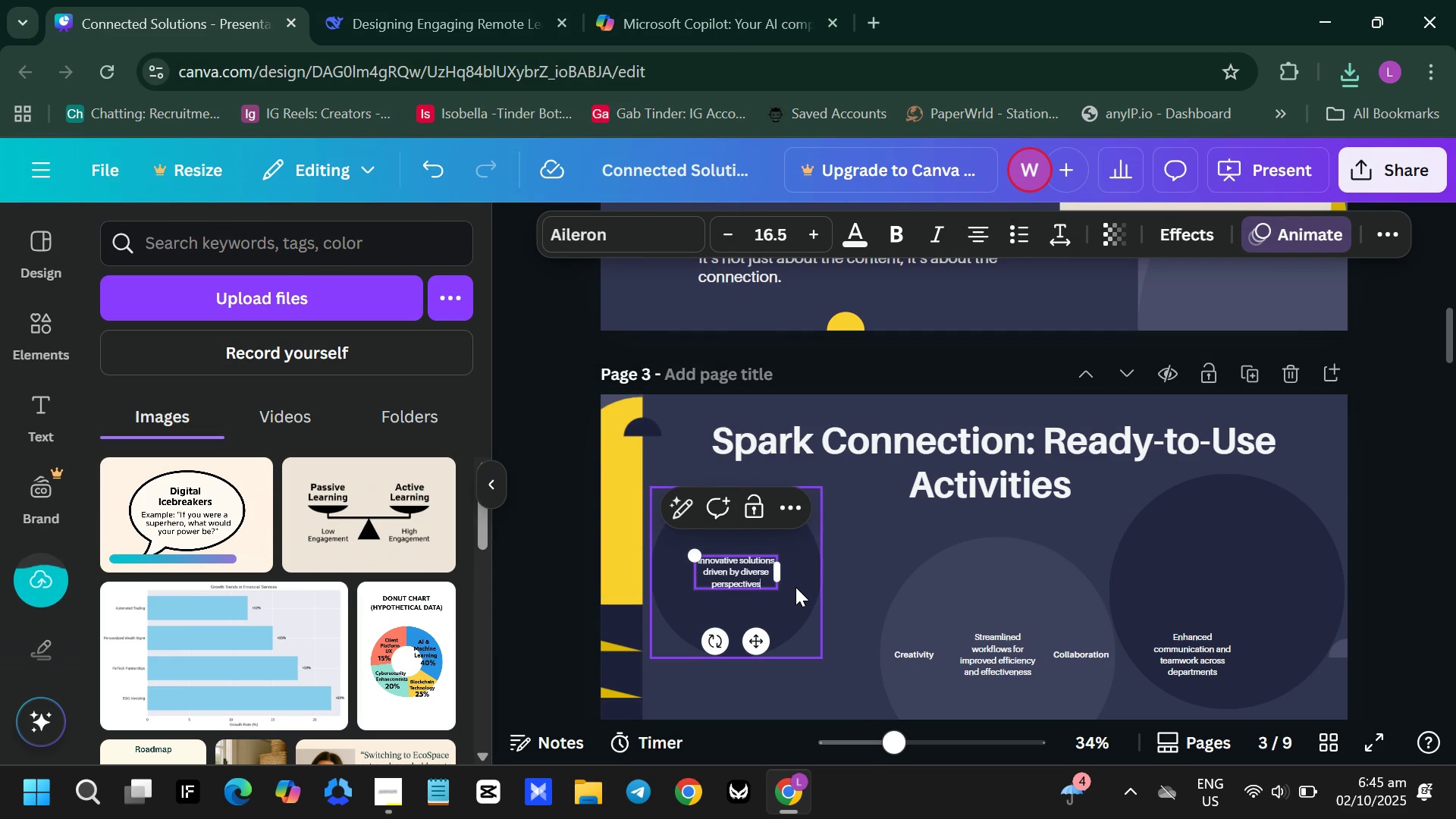 
key(Backspace)
 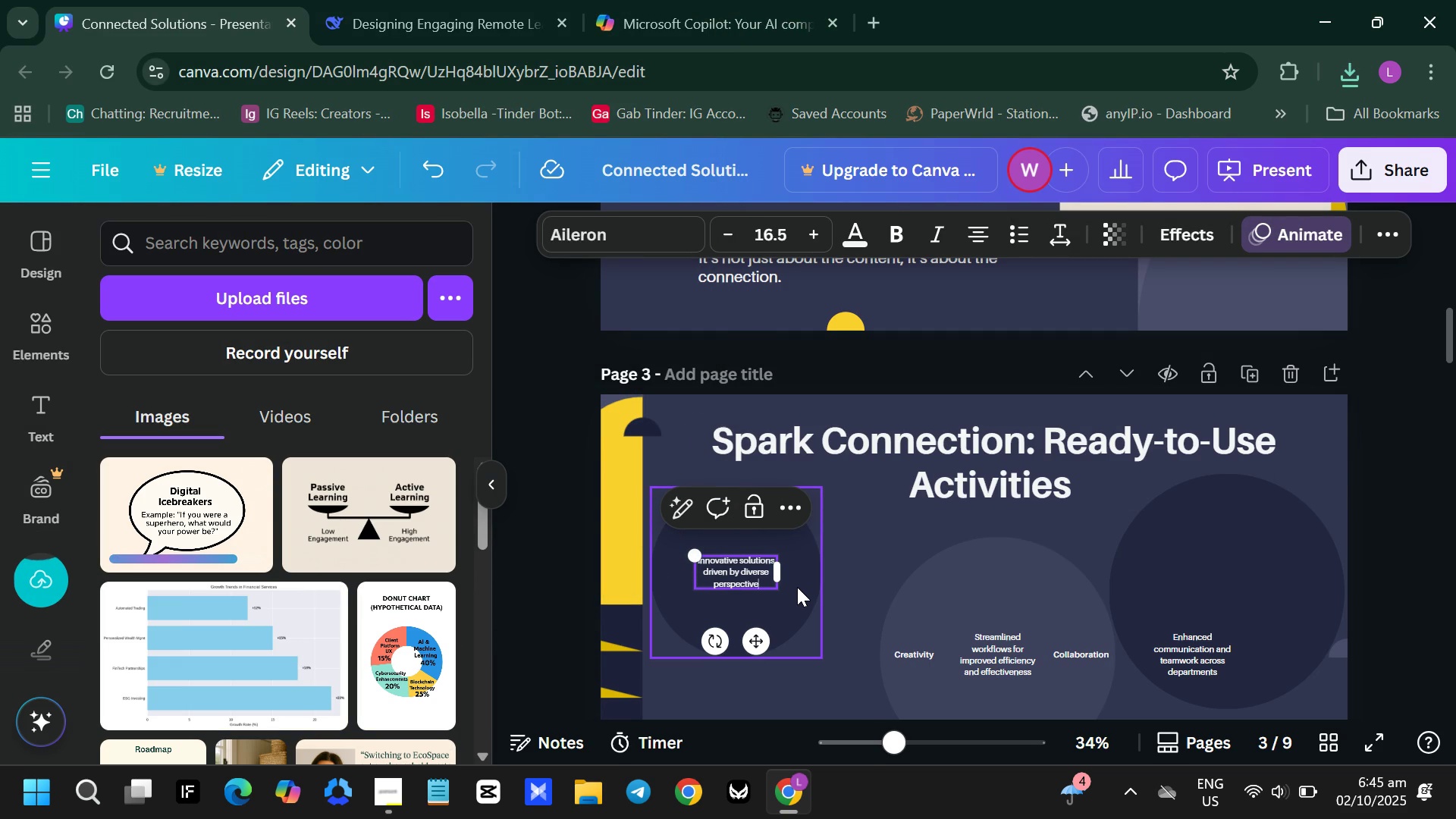 
key(Backspace)
 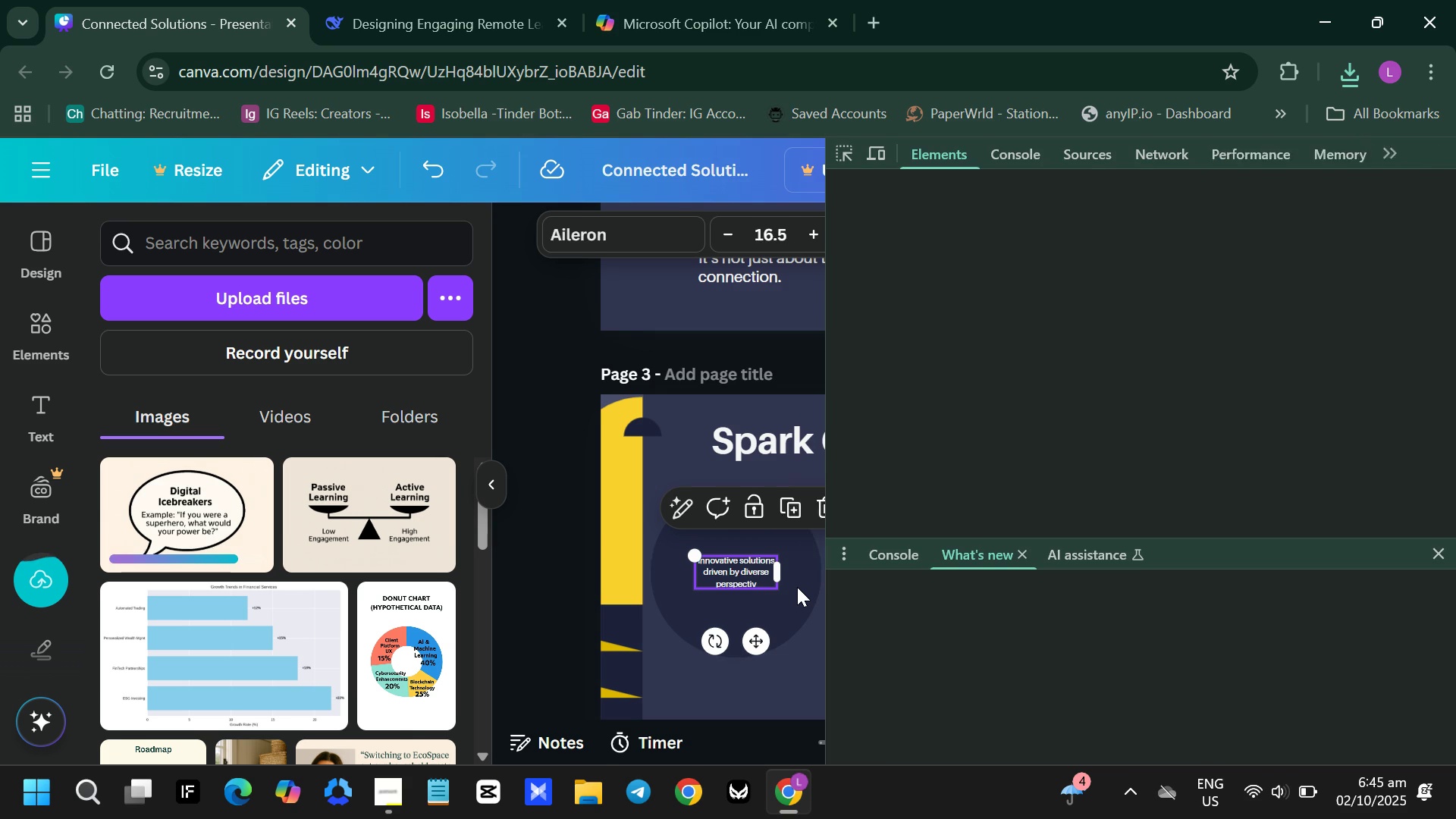 
key(F12)
 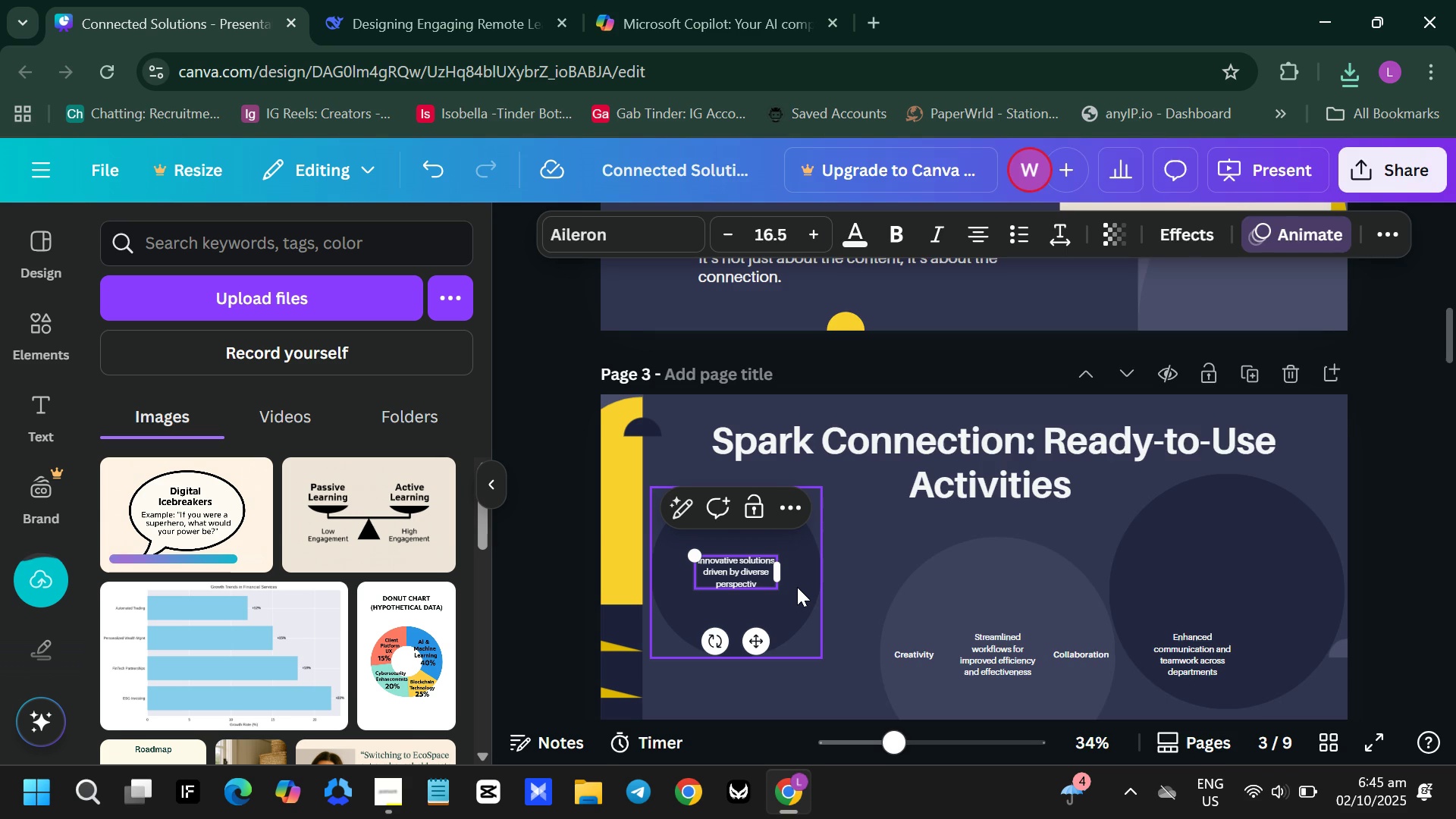 
key(Backspace)
 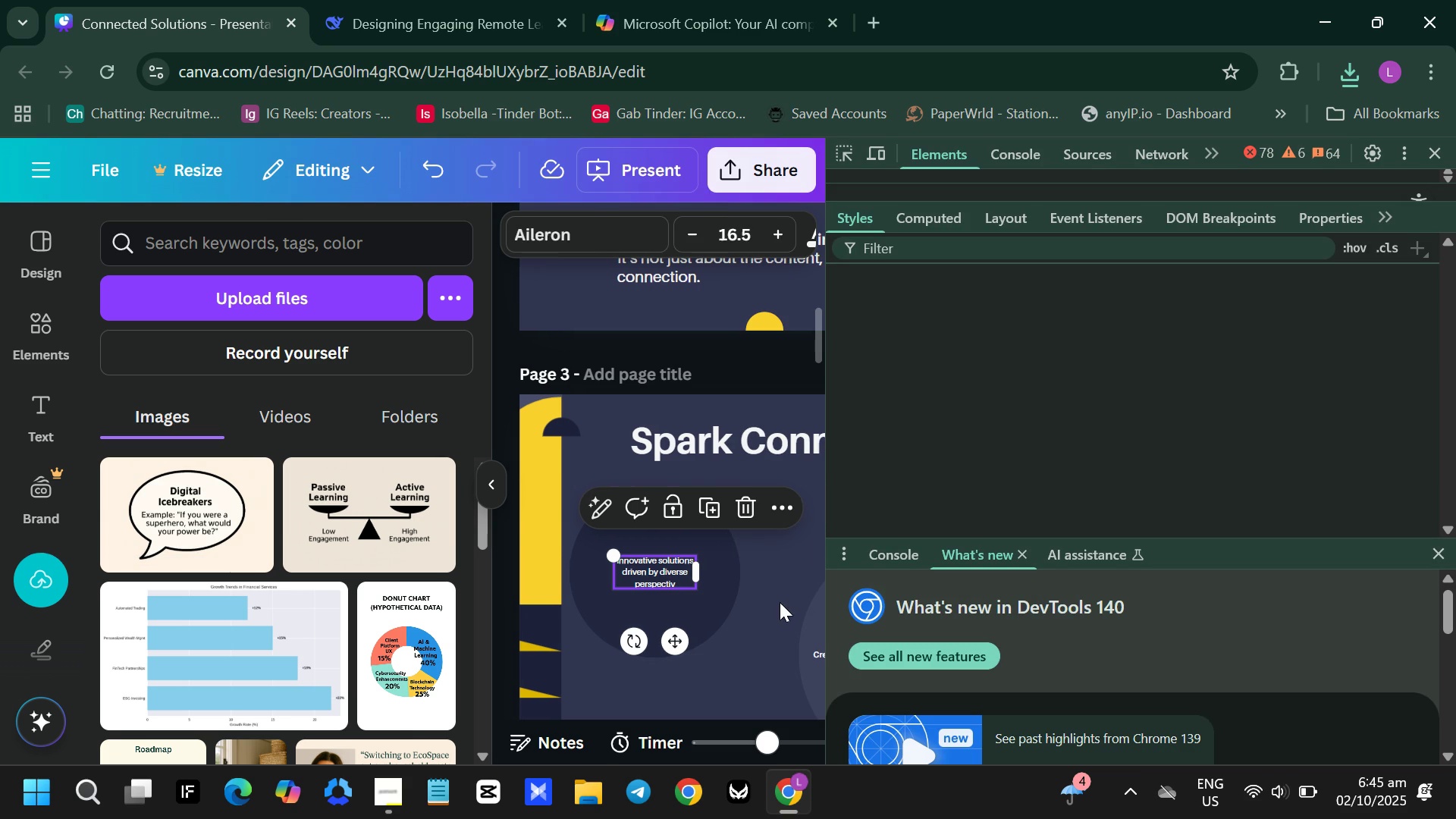 
left_click([780, 602])
 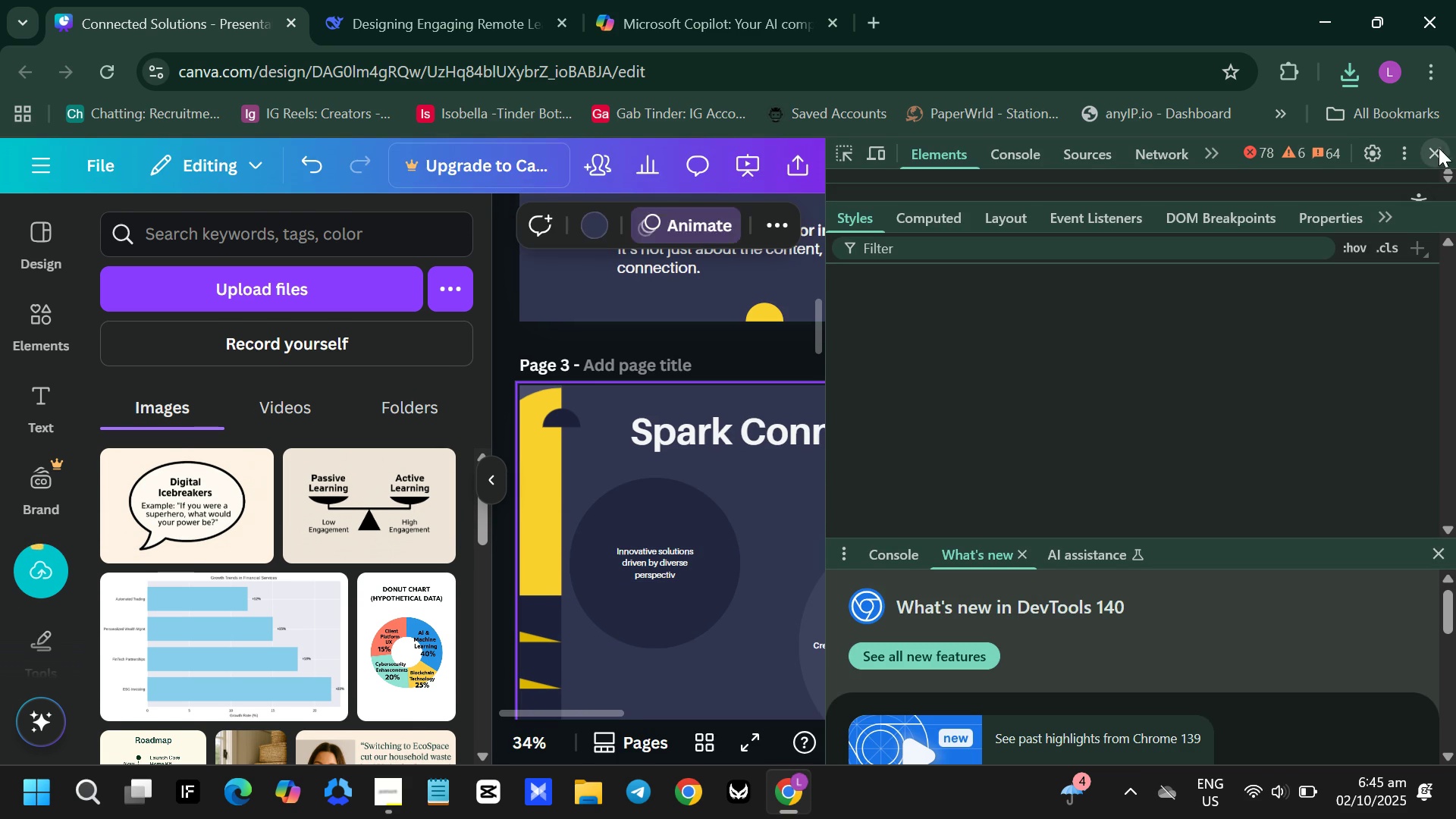 
left_click([1433, 149])
 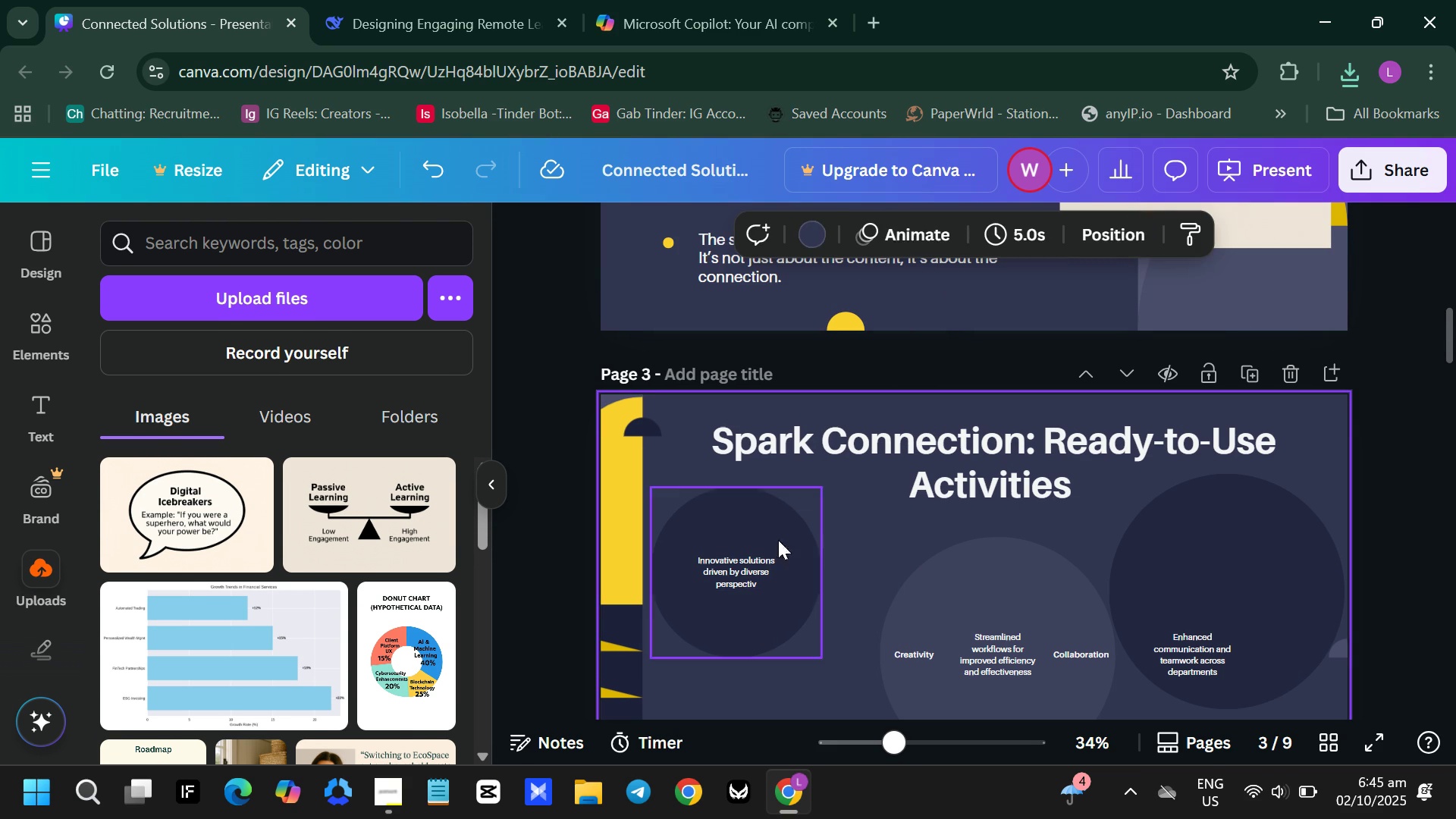 
left_click([757, 571])
 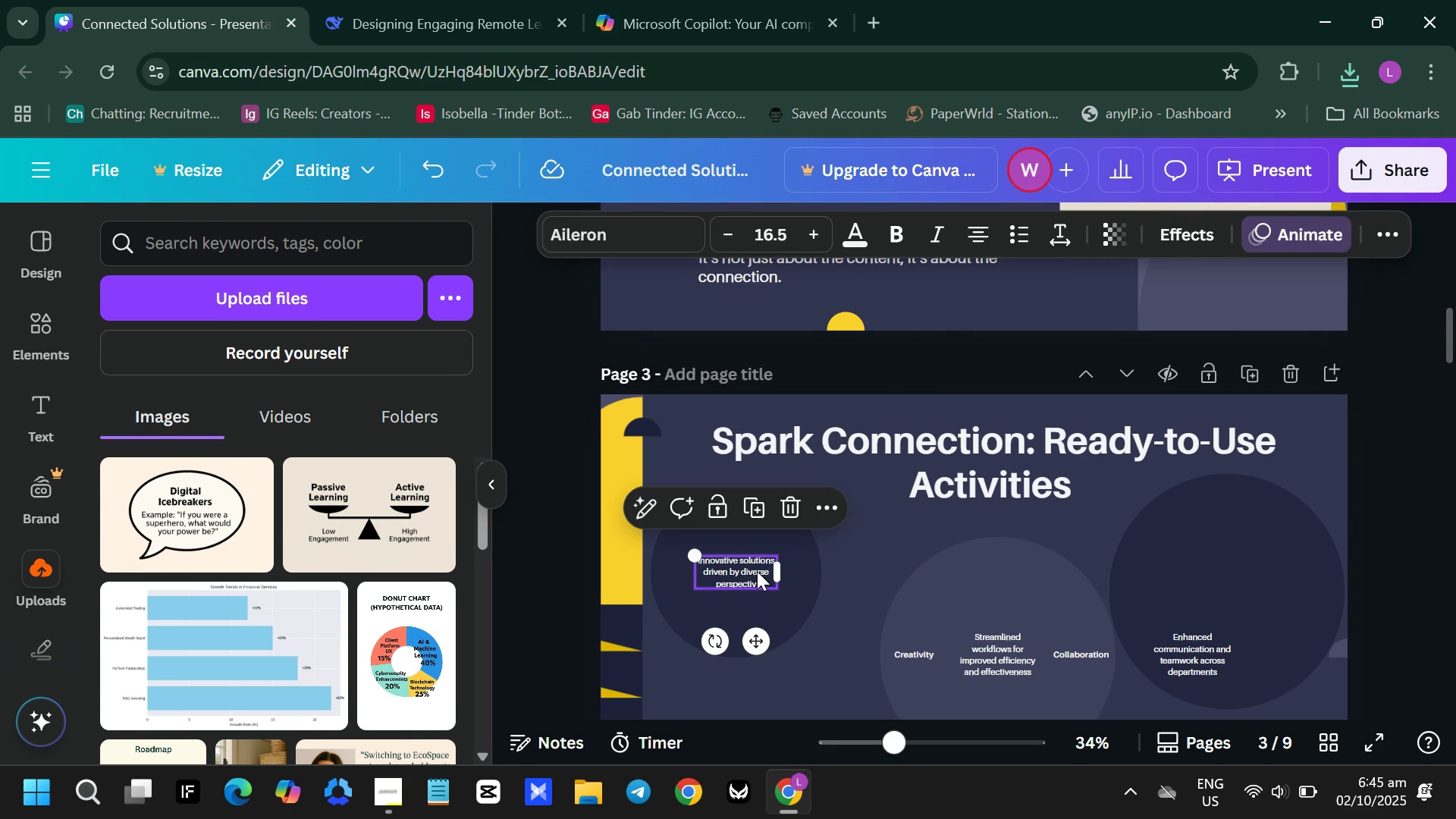 
key(Backspace)
 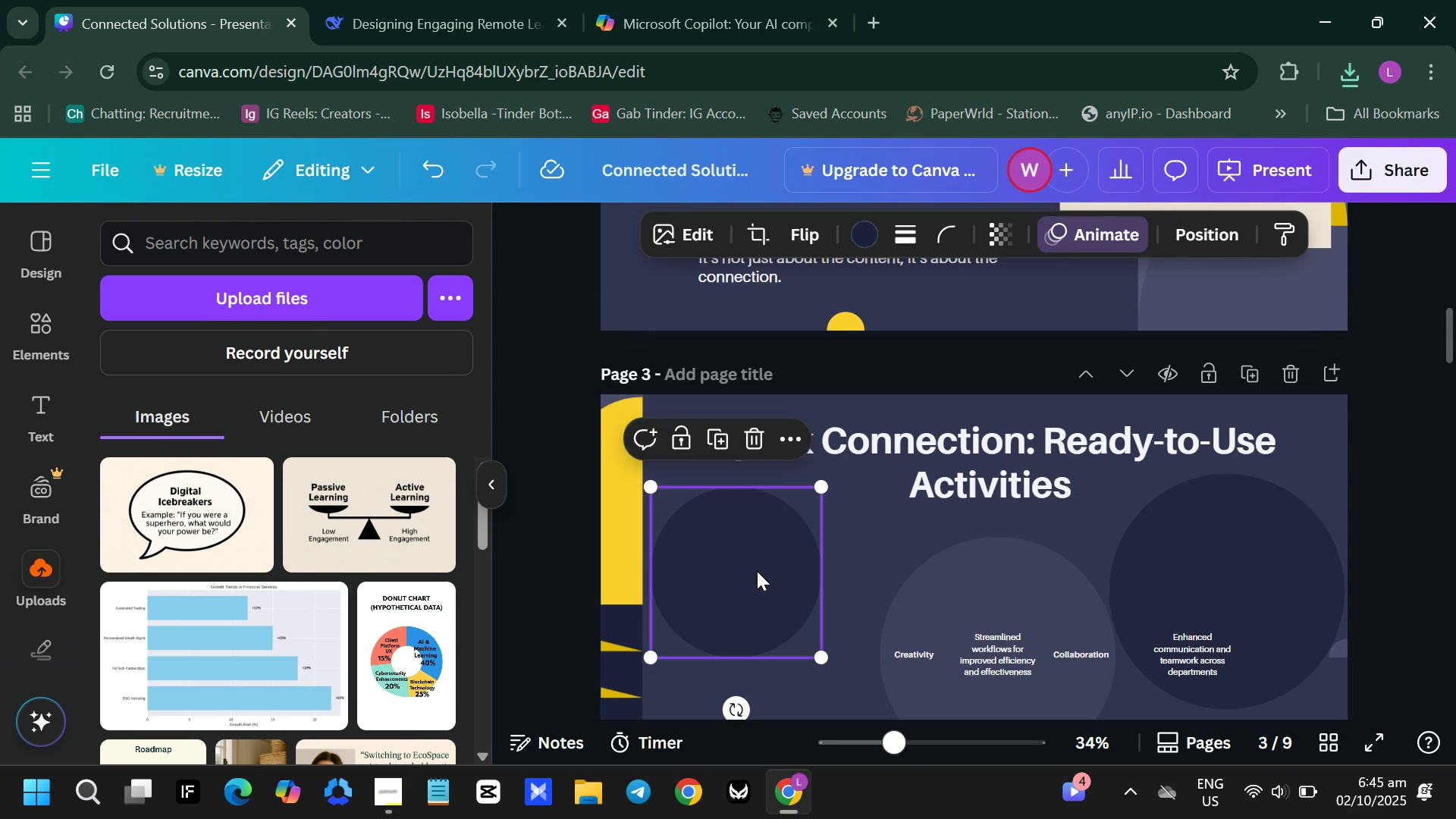 
left_click([757, 571])
 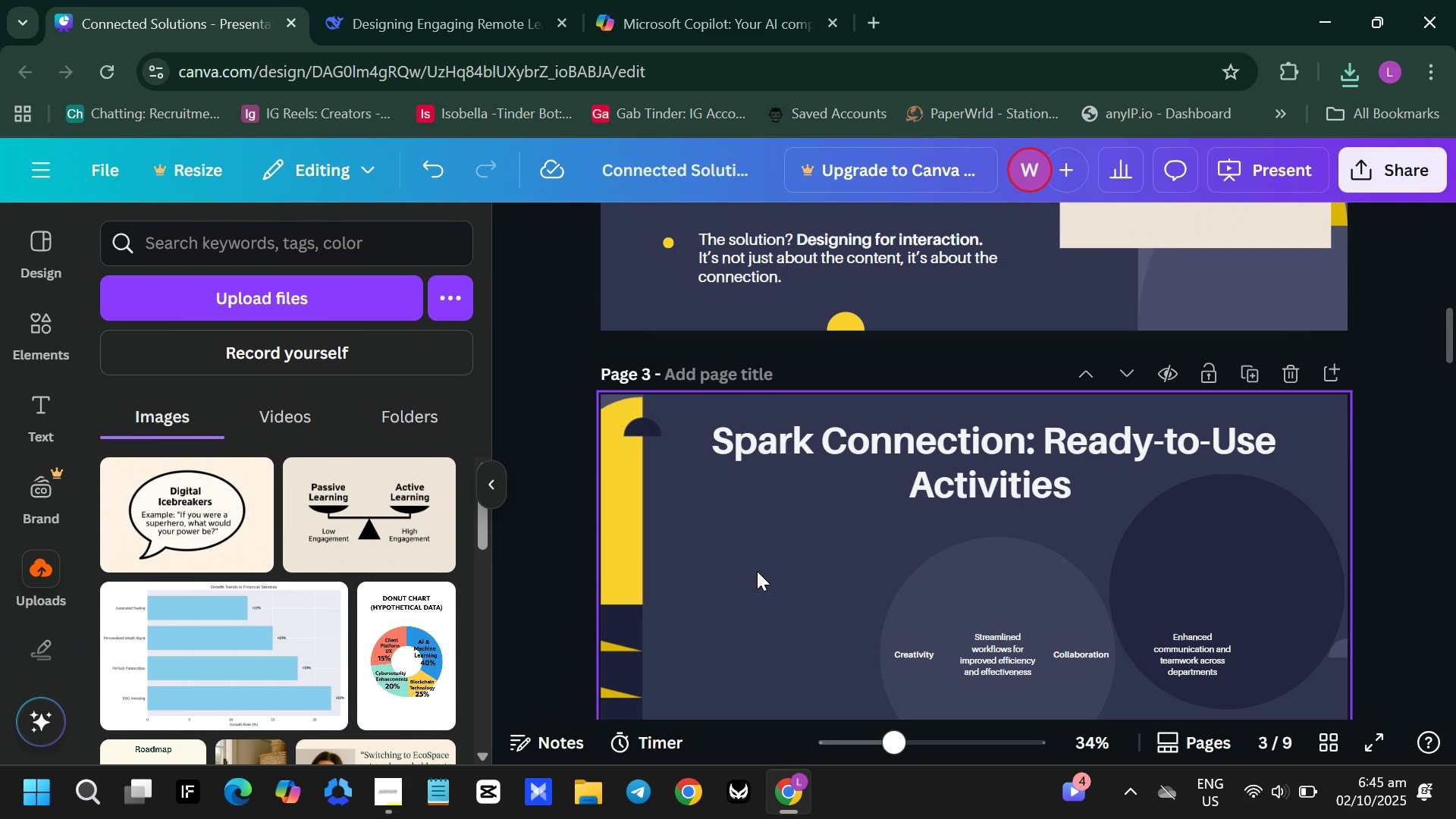 
key(Backspace)
 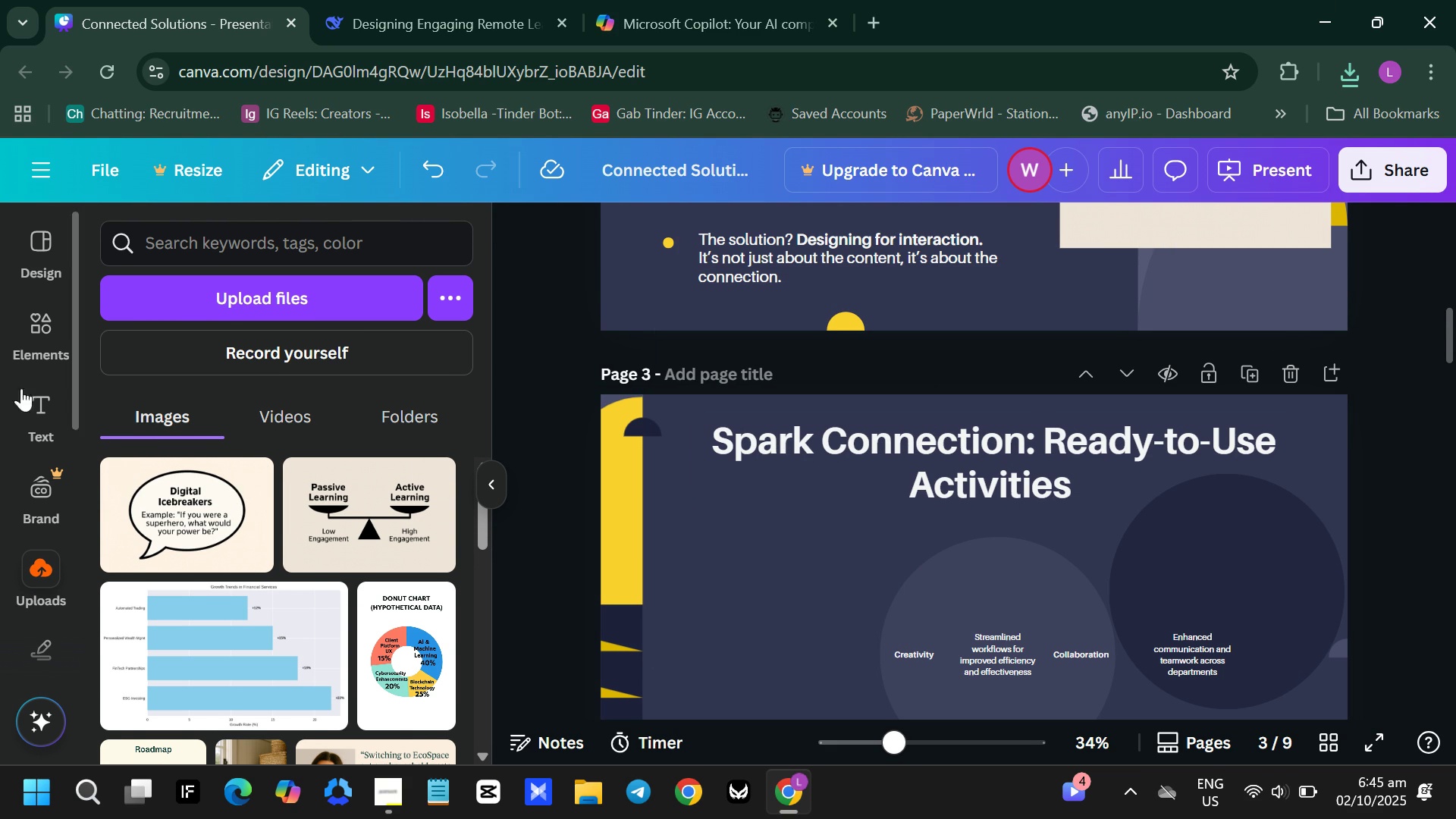 
left_click([252, 535])